 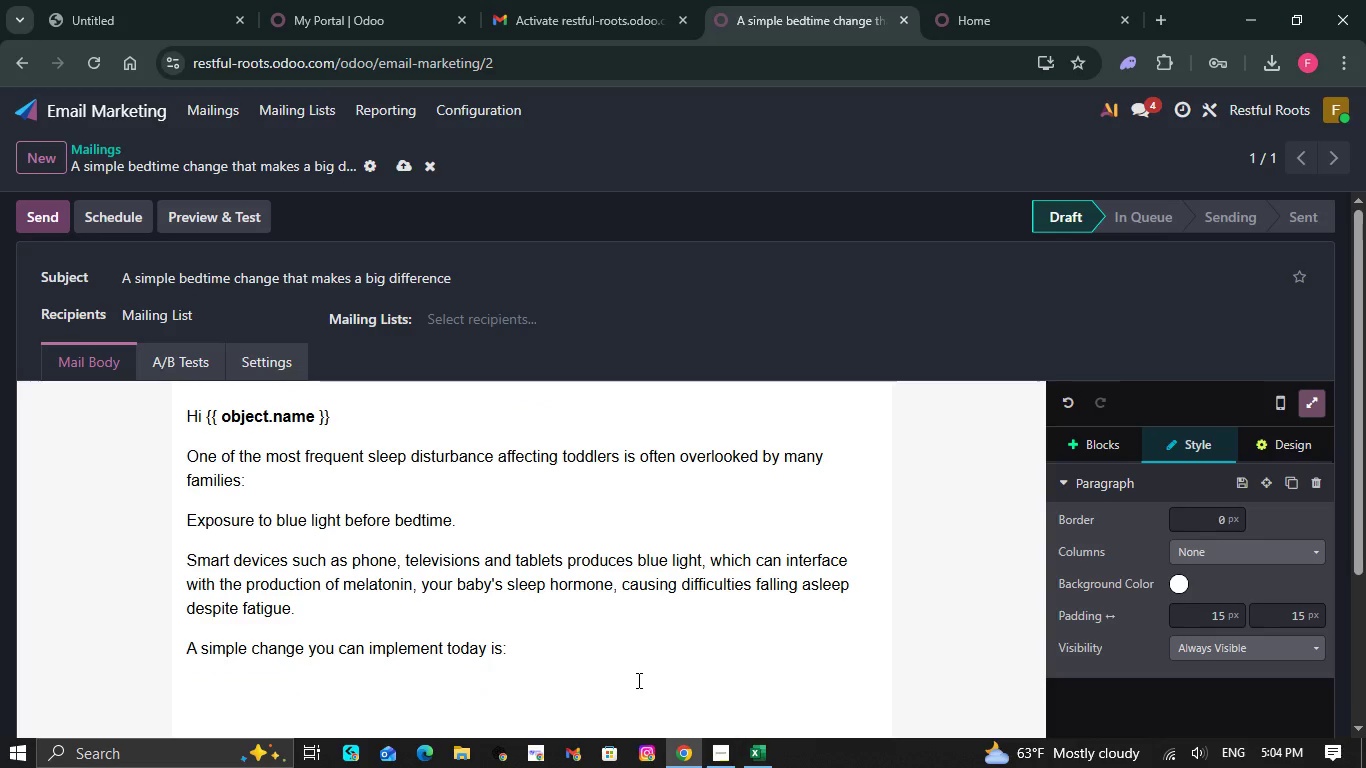 
type(Tur)
 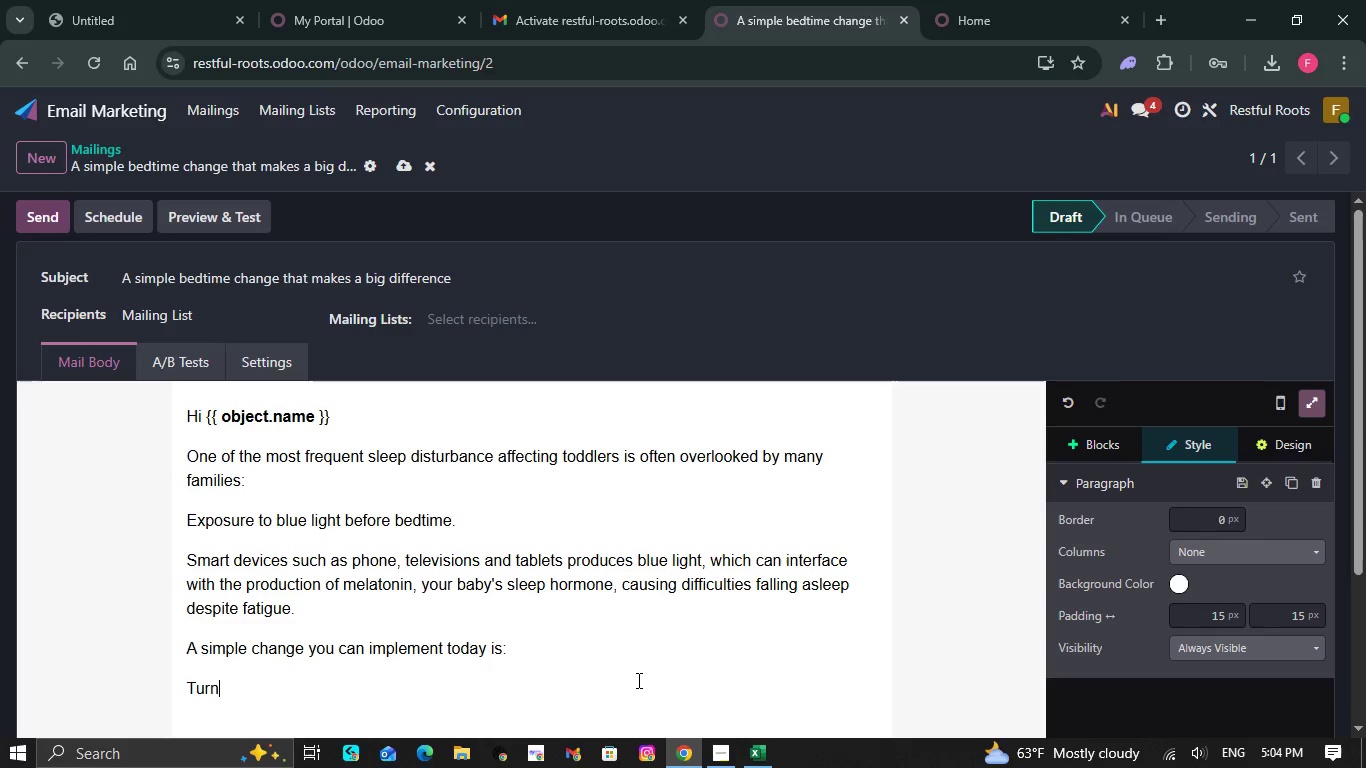 
type(ning off all devices at least an a)
key(Backspace)
type(hour before bedtime.)
key(NumpadEnter)
key(Backspace)
key(NumpadEnter)
type(Re)
 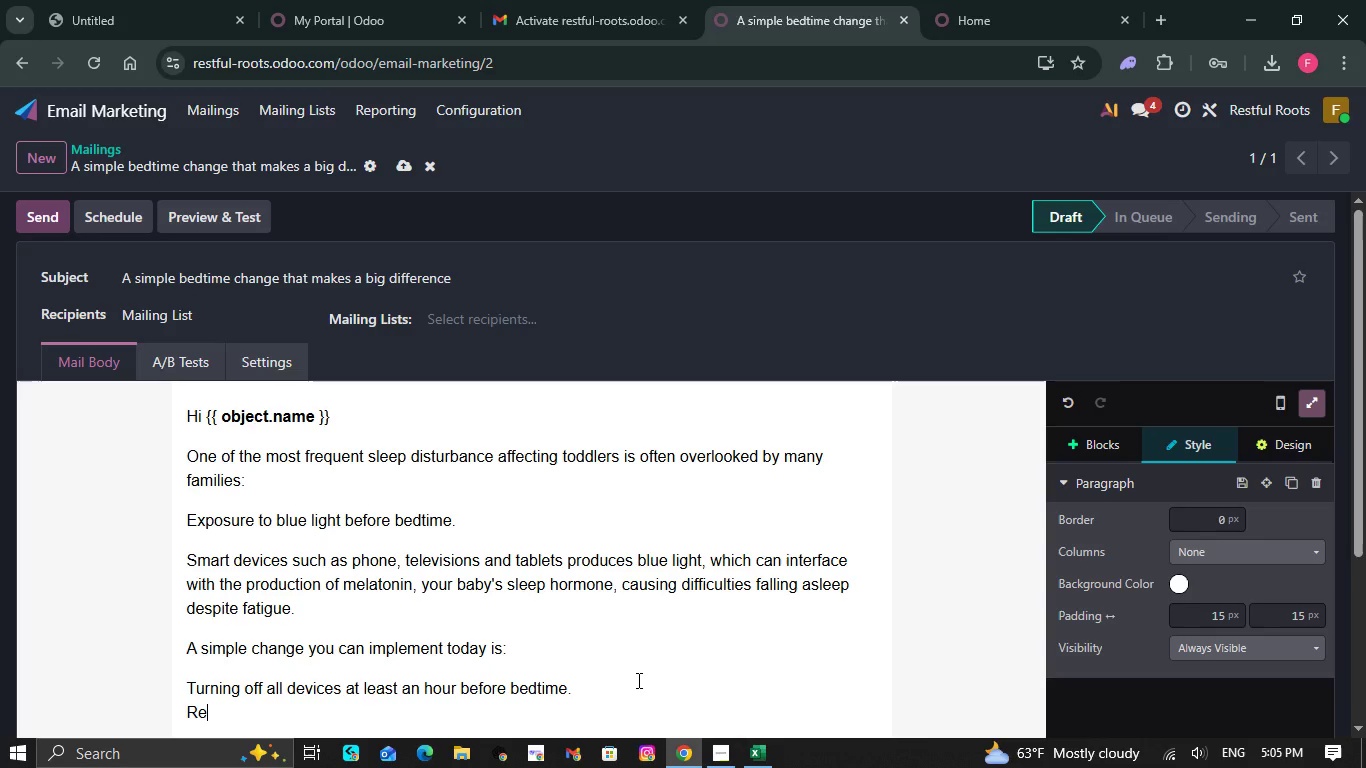 
type(placinf)
key(Backspace)
type(g )
 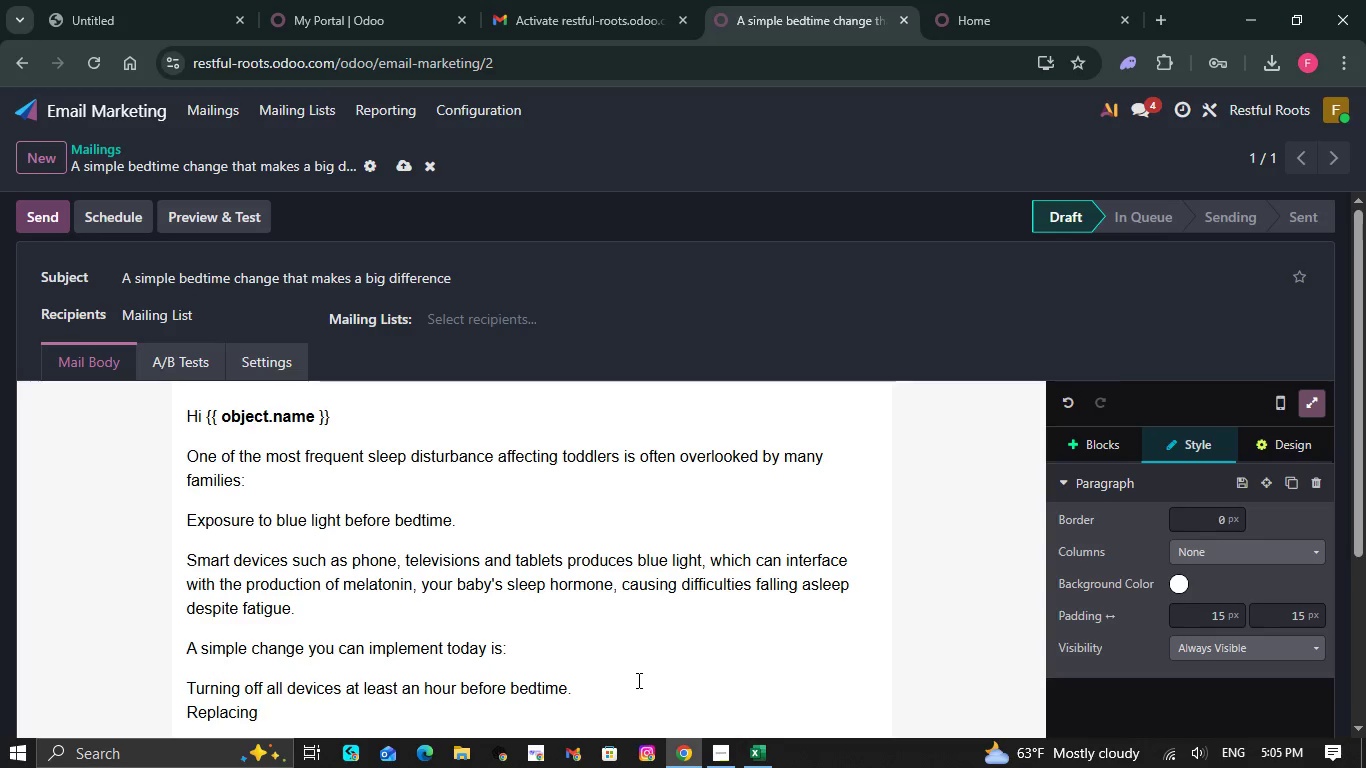 
type(screen time with other relat)
key(Backspace)
 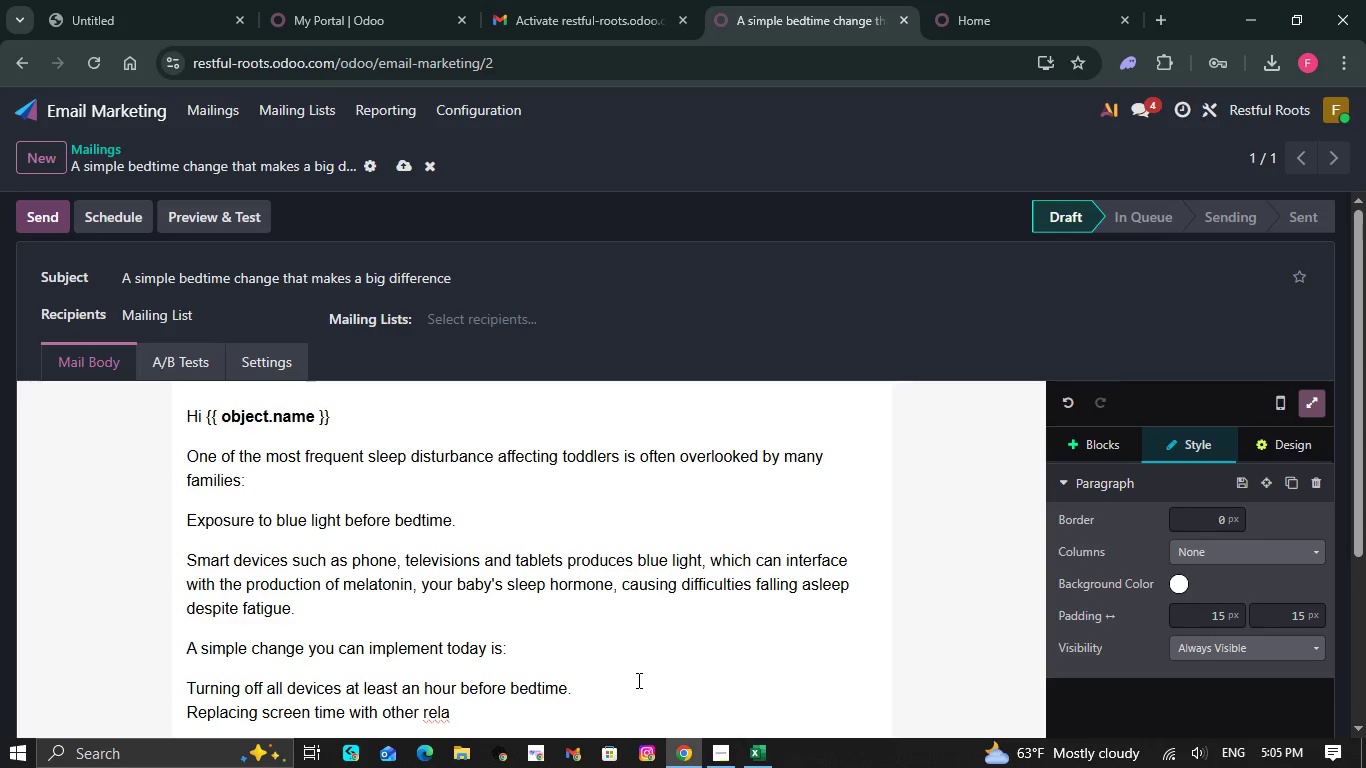 
type(xing activities )
 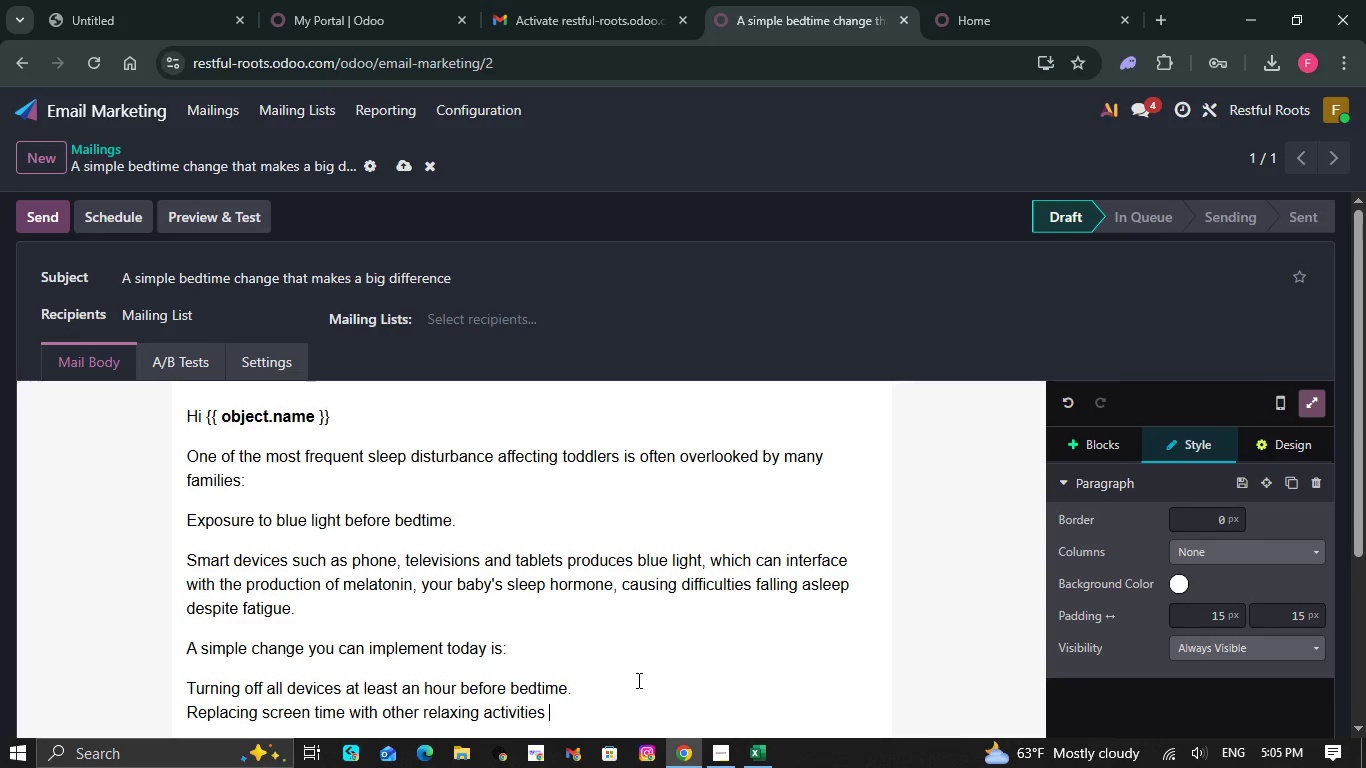 
type(,)
key(Backspace)
key(Backspace)
type(, including )
key(Backspace)
 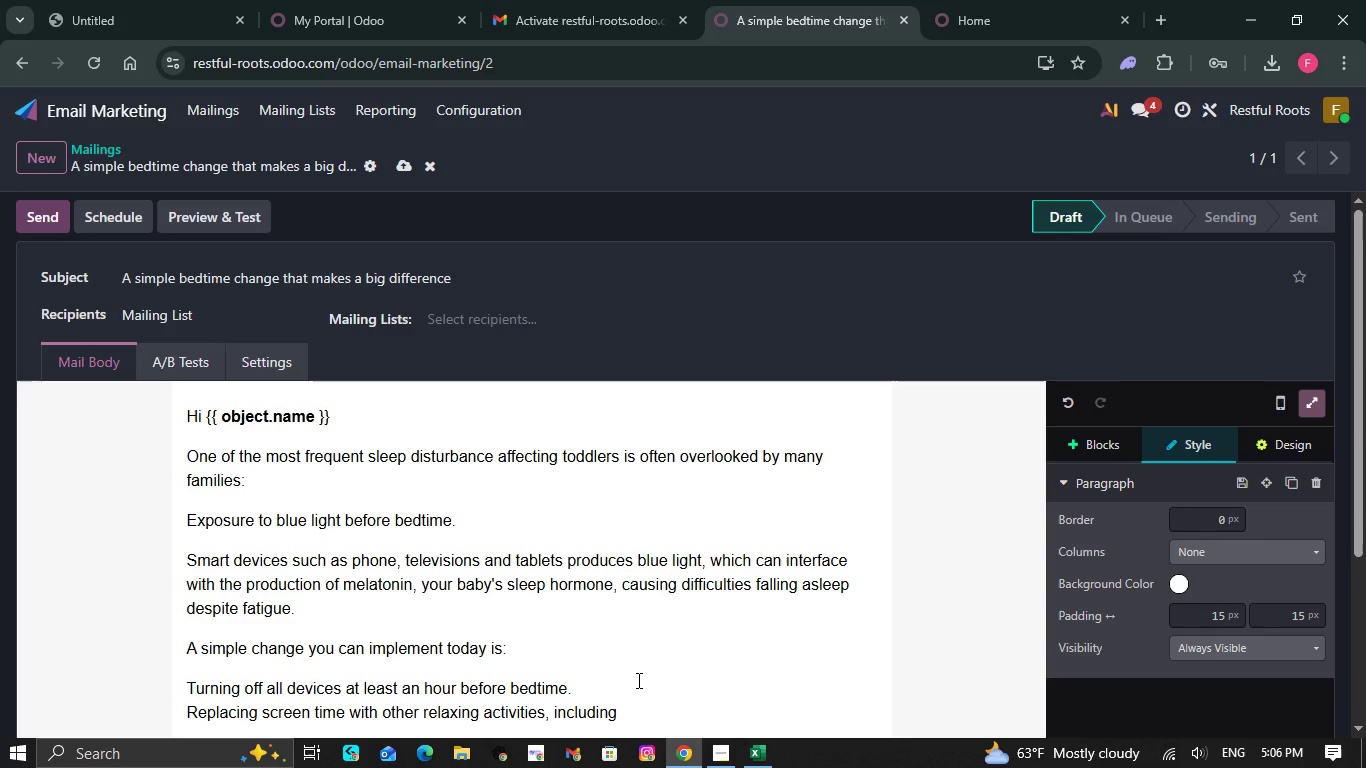 
hold_key(key=ShiftRight, duration=1.5)
 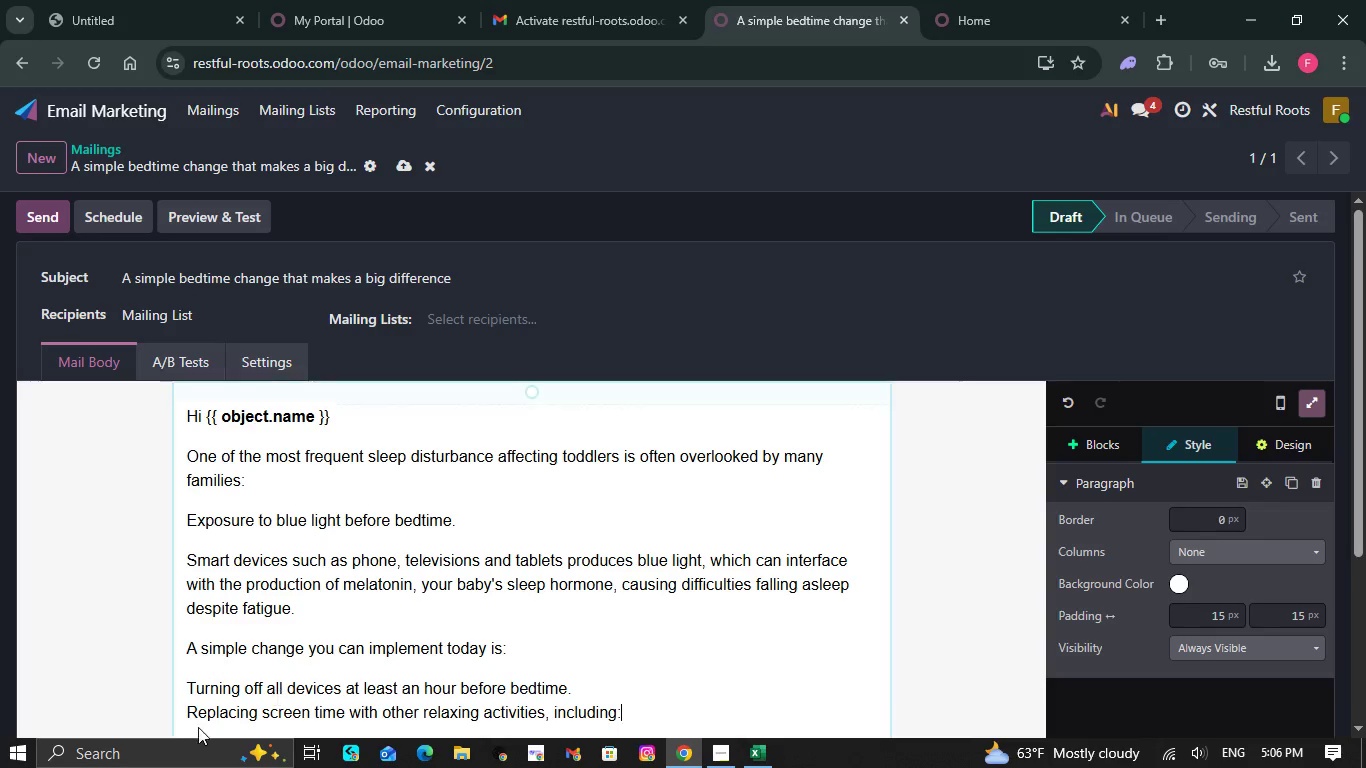 
key(Shift+Semicolon)
 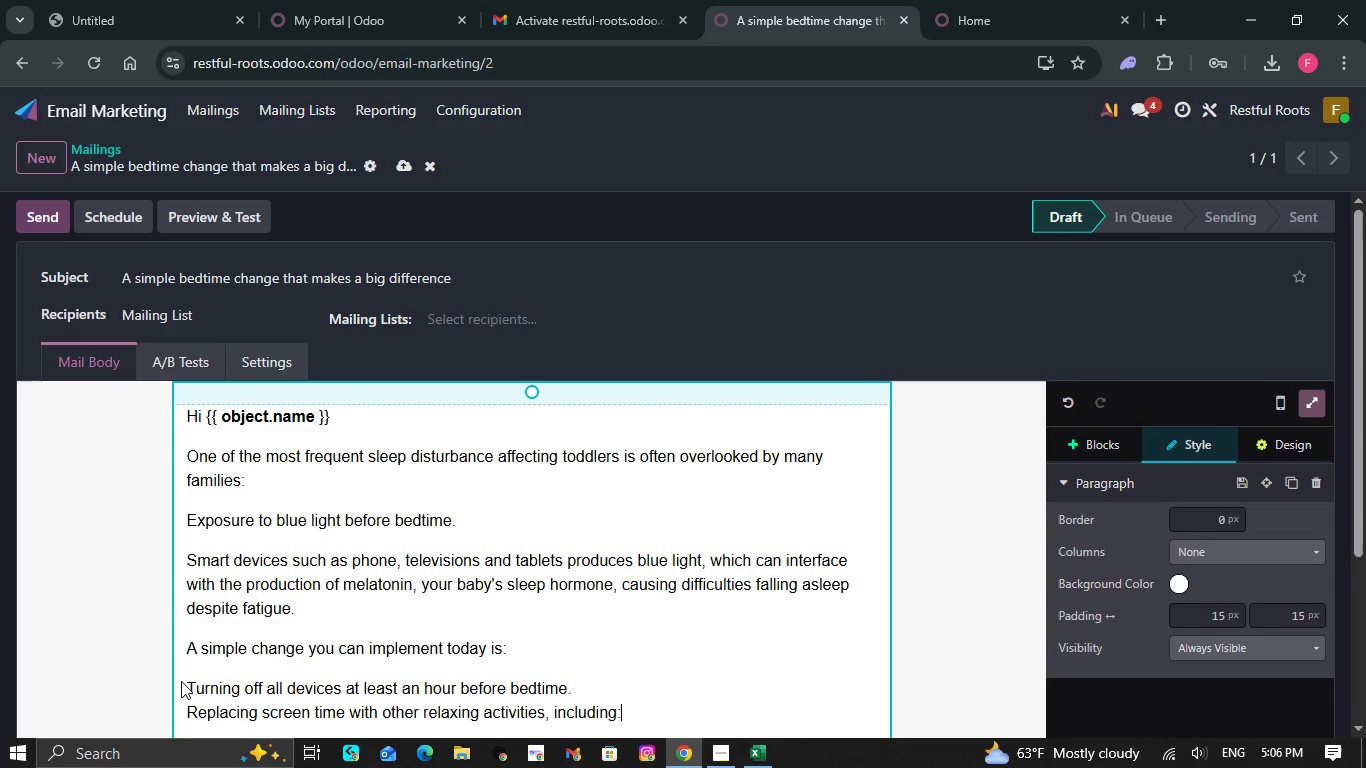 
left_click_drag(start_coordinate=[181, 681], to_coordinate=[621, 709])
 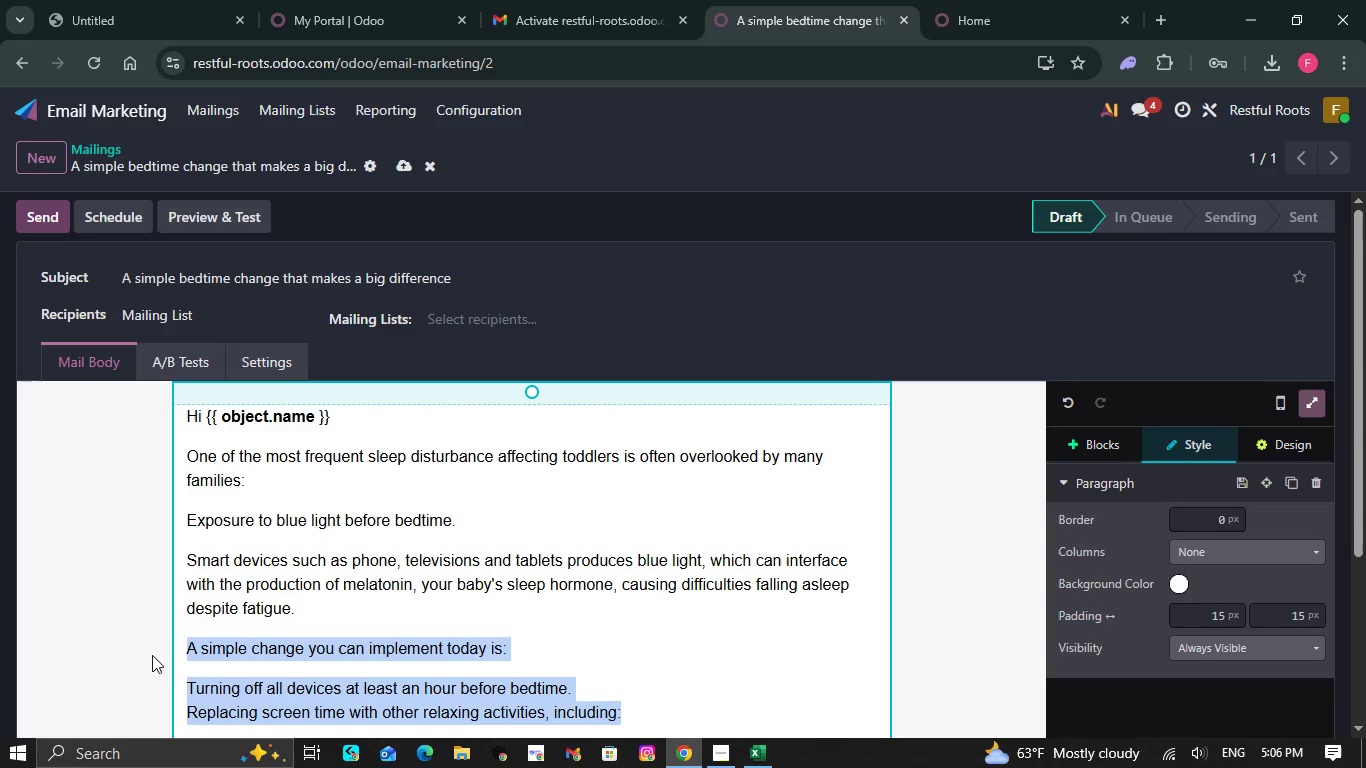 
left_click_drag(start_coordinate=[621, 709], to_coordinate=[172, 686])
 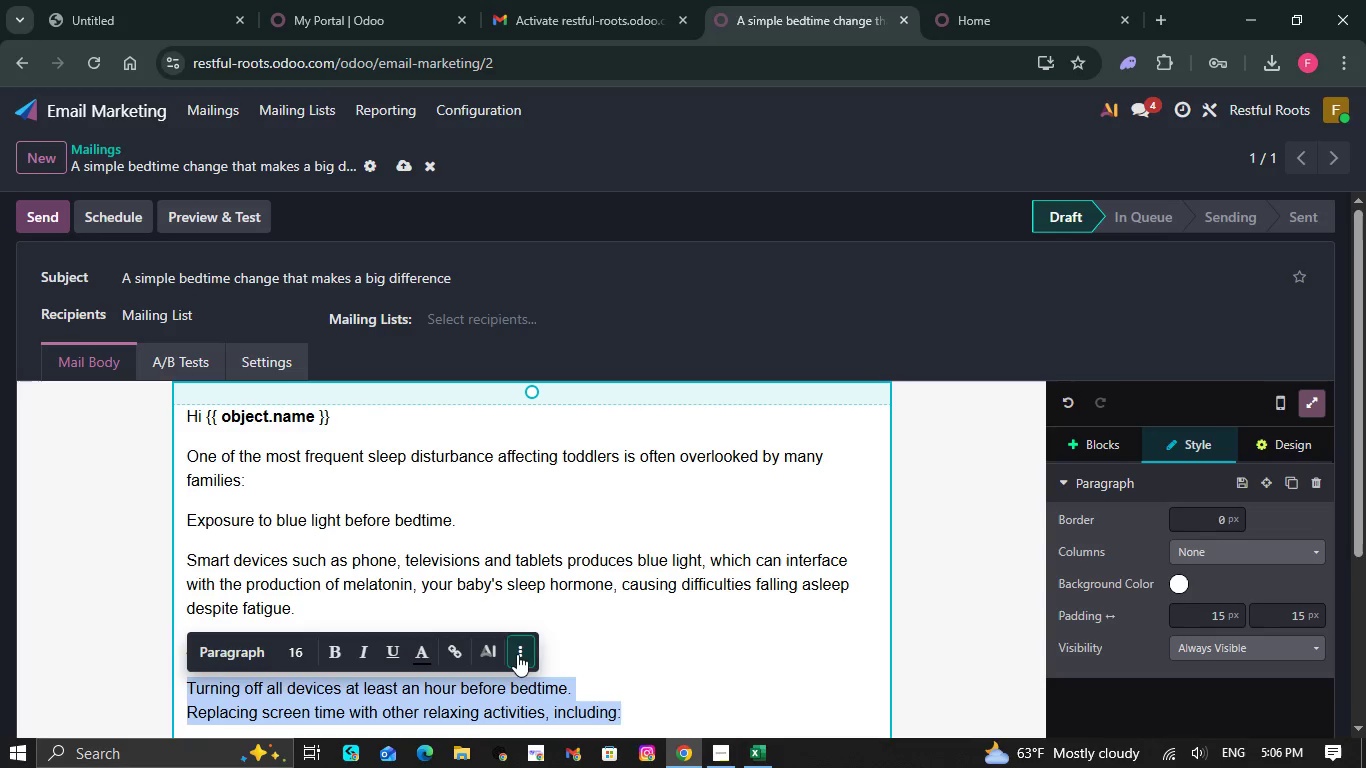 
left_click([517, 654])
 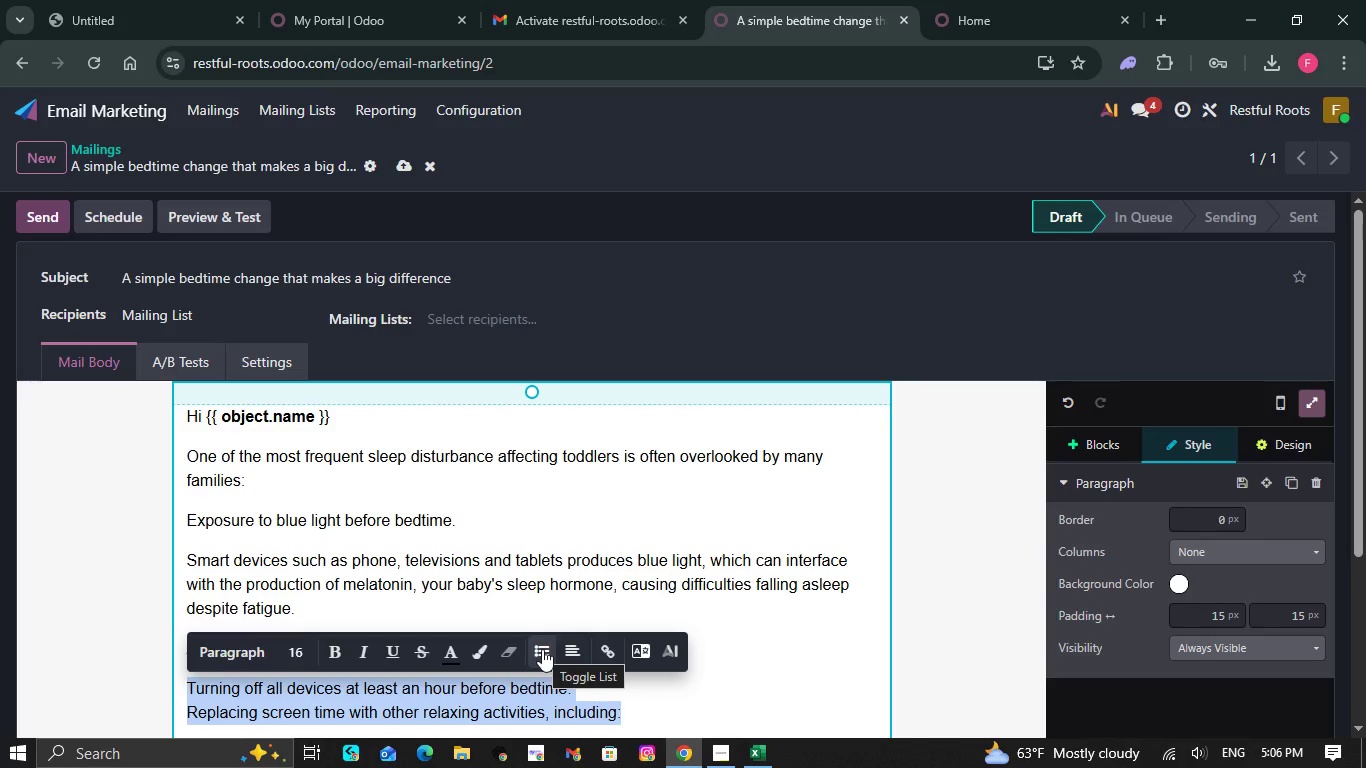 
left_click([542, 649])
 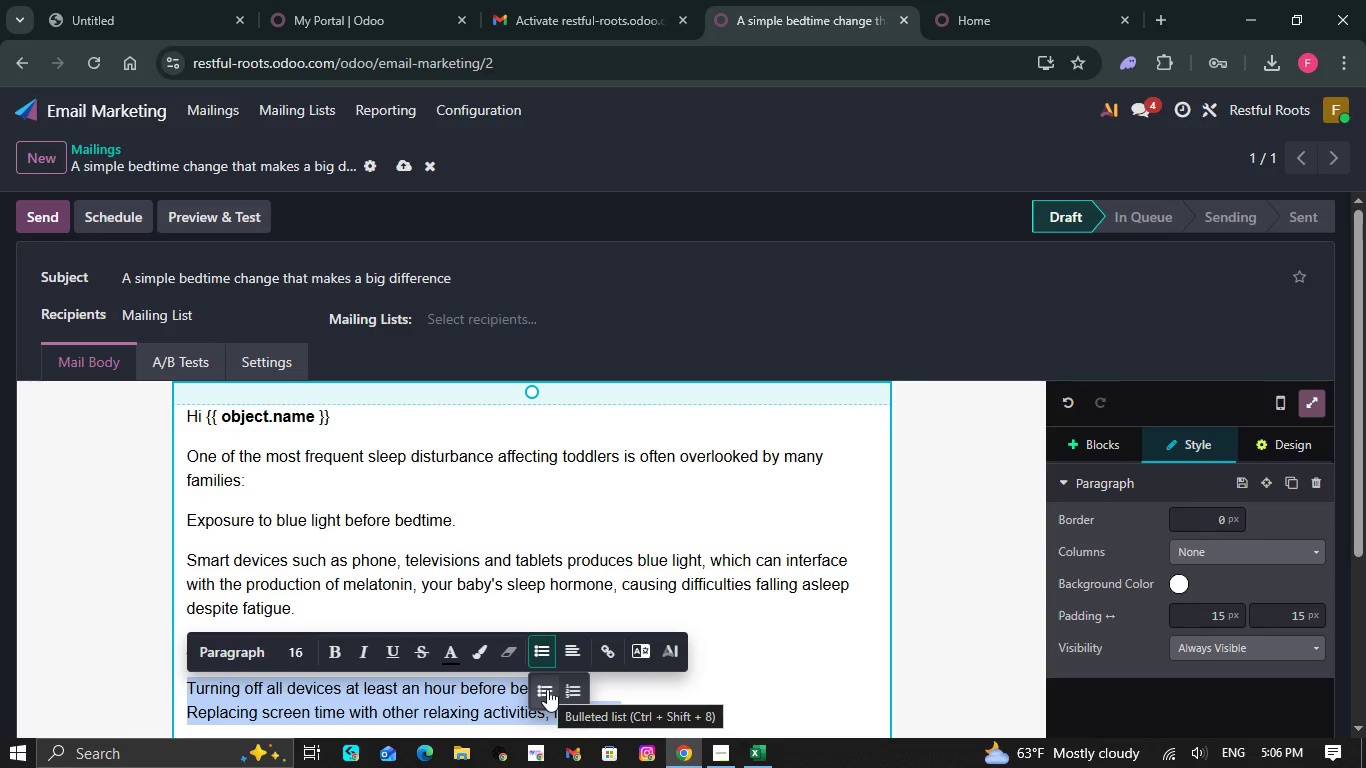 
left_click([547, 689])
 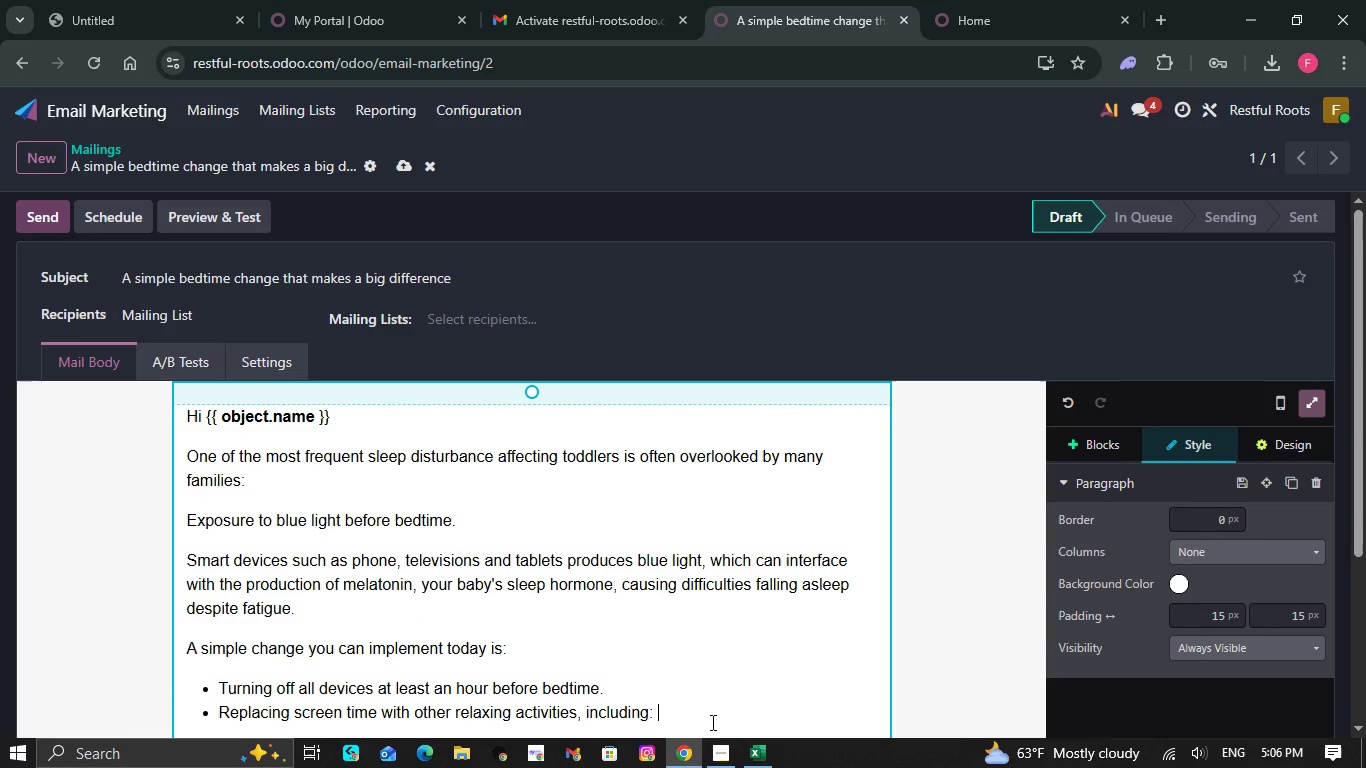 
left_click([711, 722])
 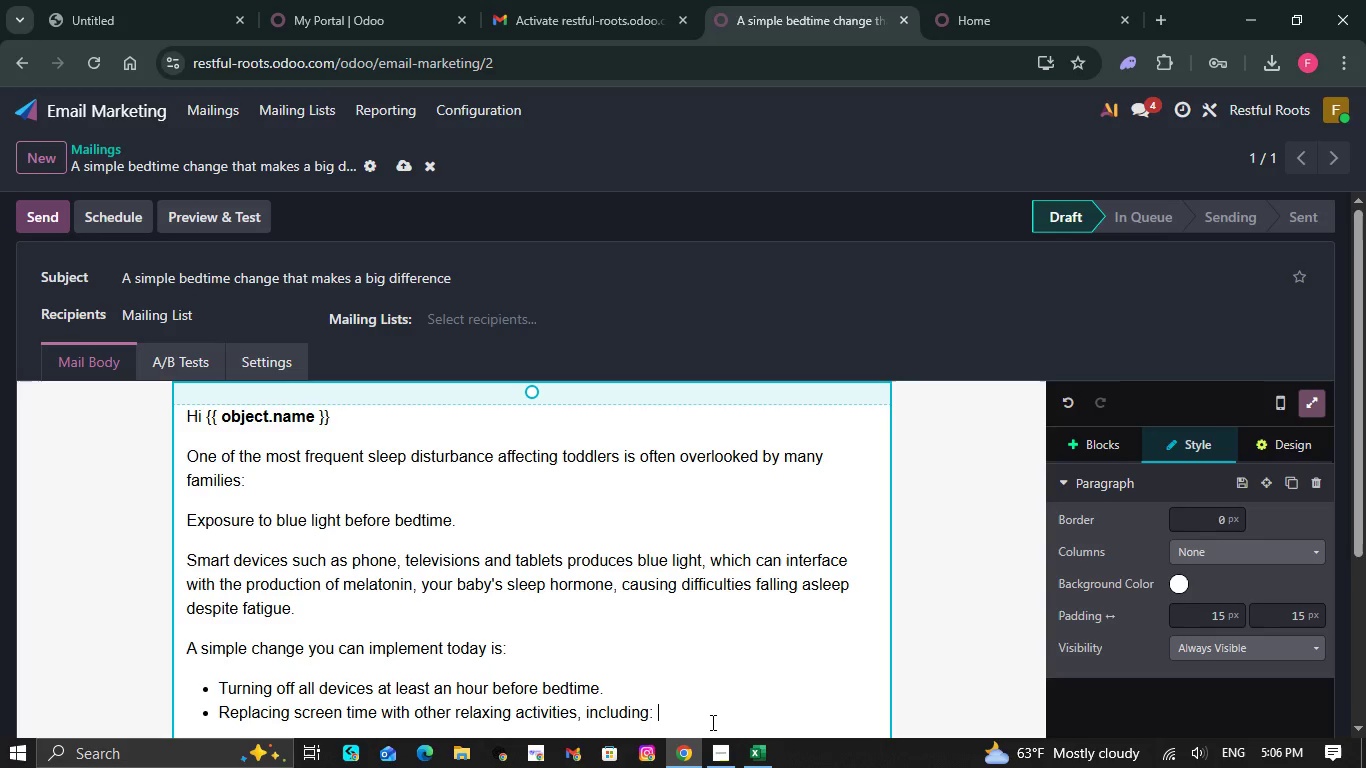 
wait(5.16)
 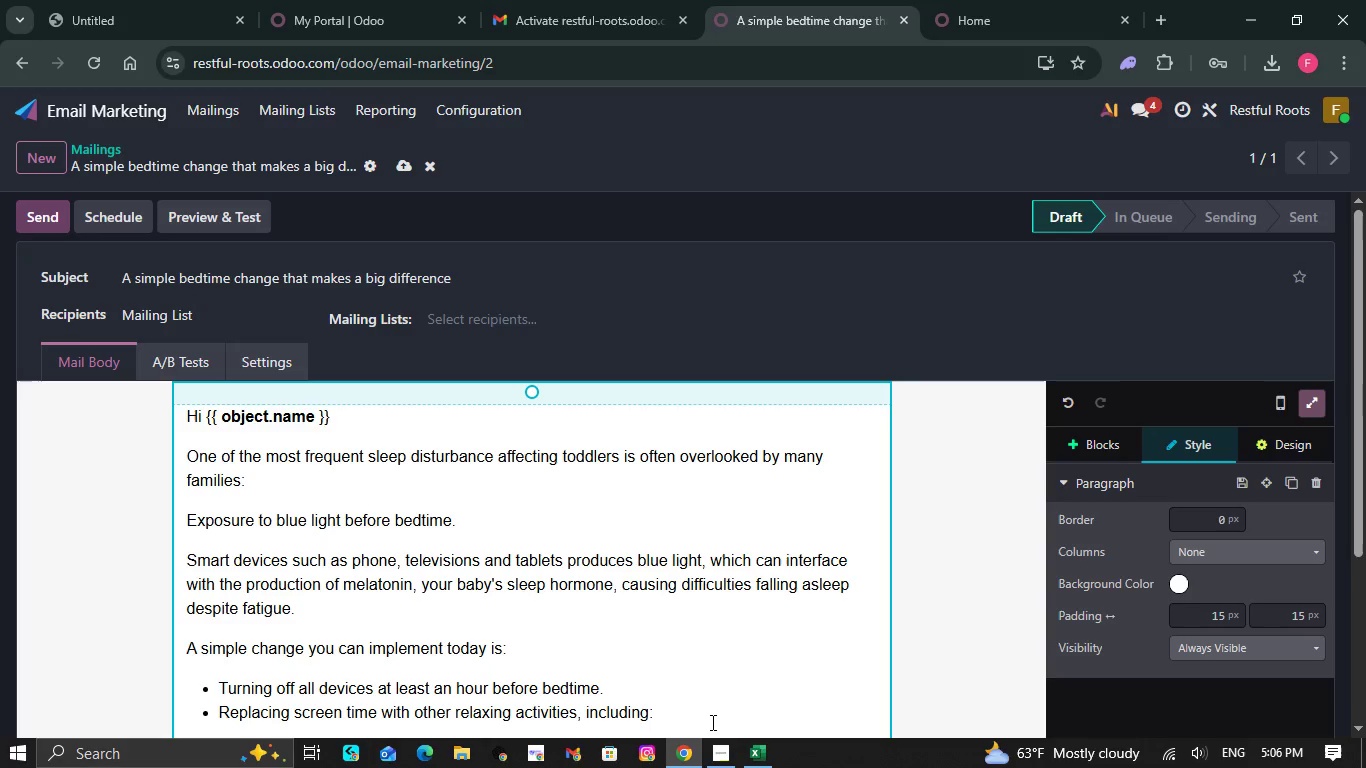 
type(Reding stories )
key(Backspace)
 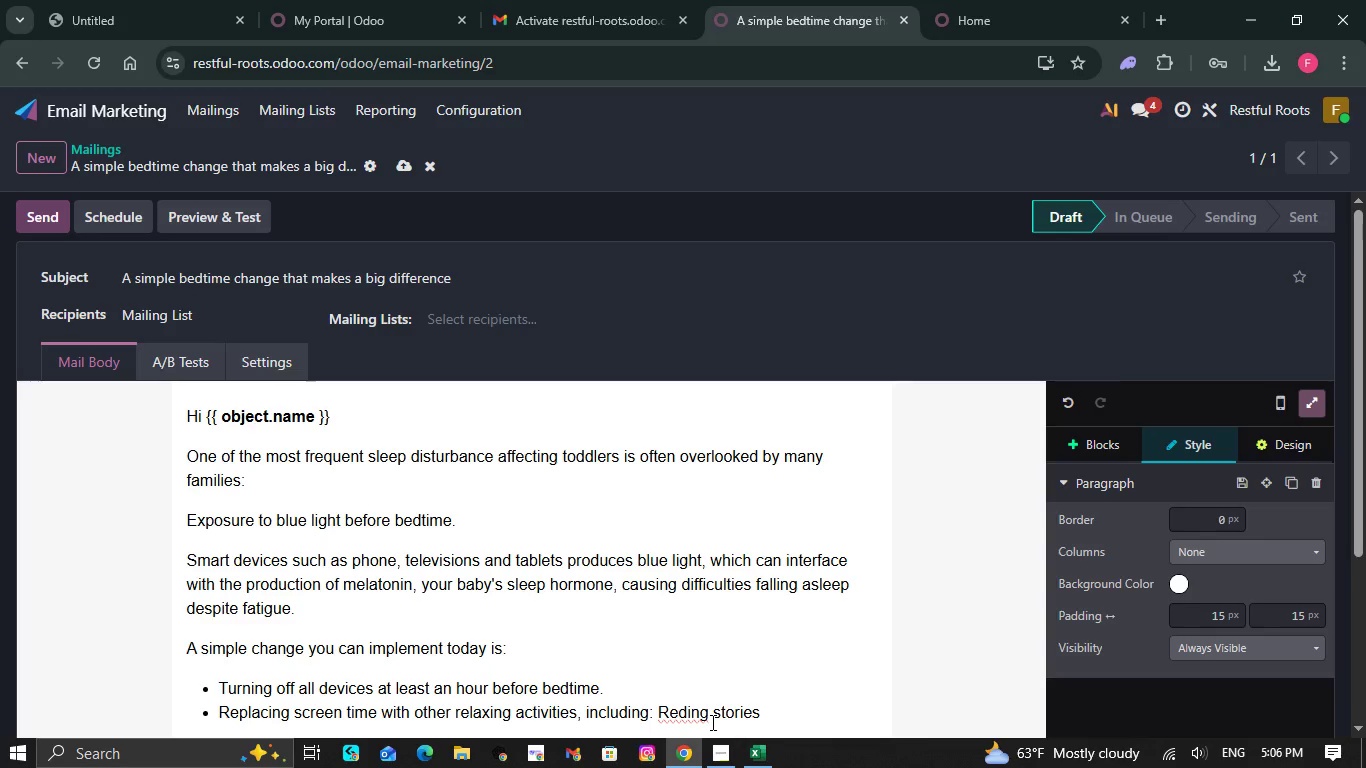 
wait(5.26)
 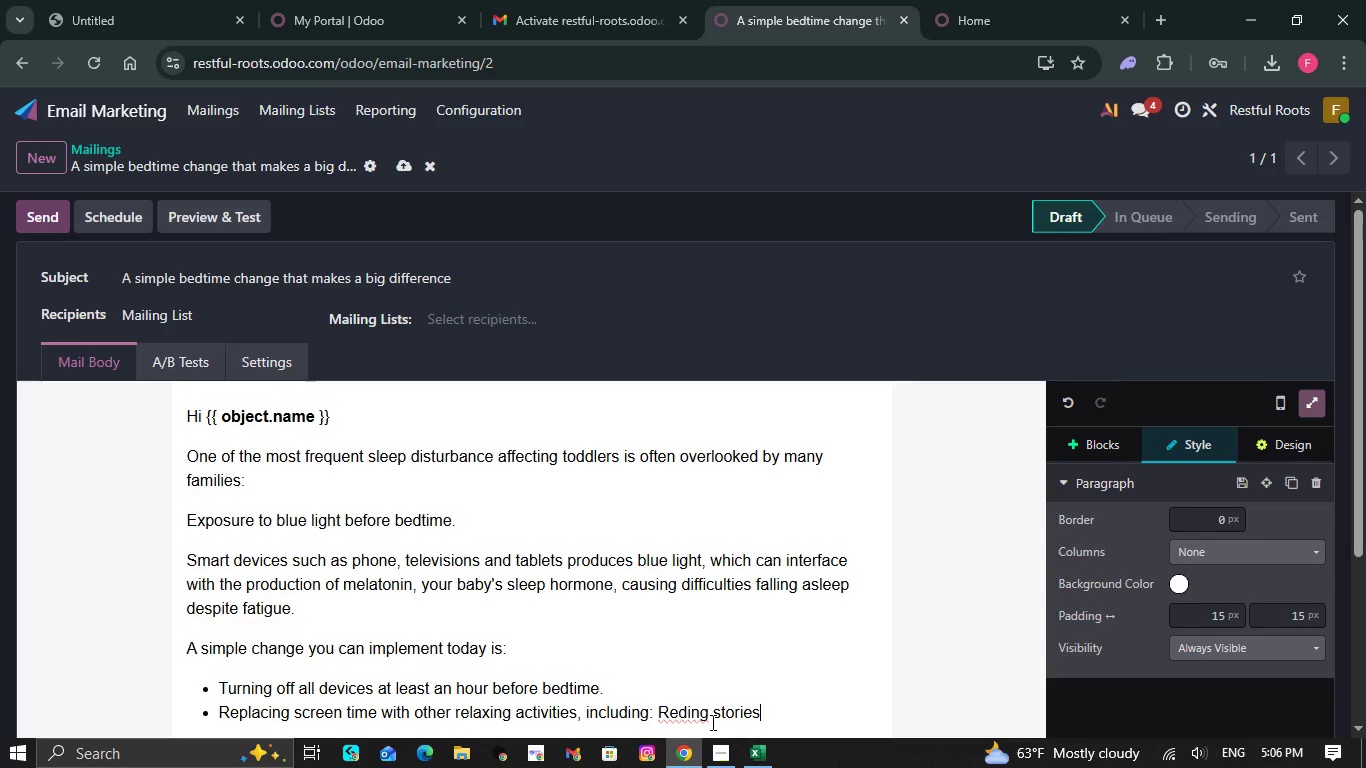 
type(, playing gently,)
key(Backspace)
type( and )
 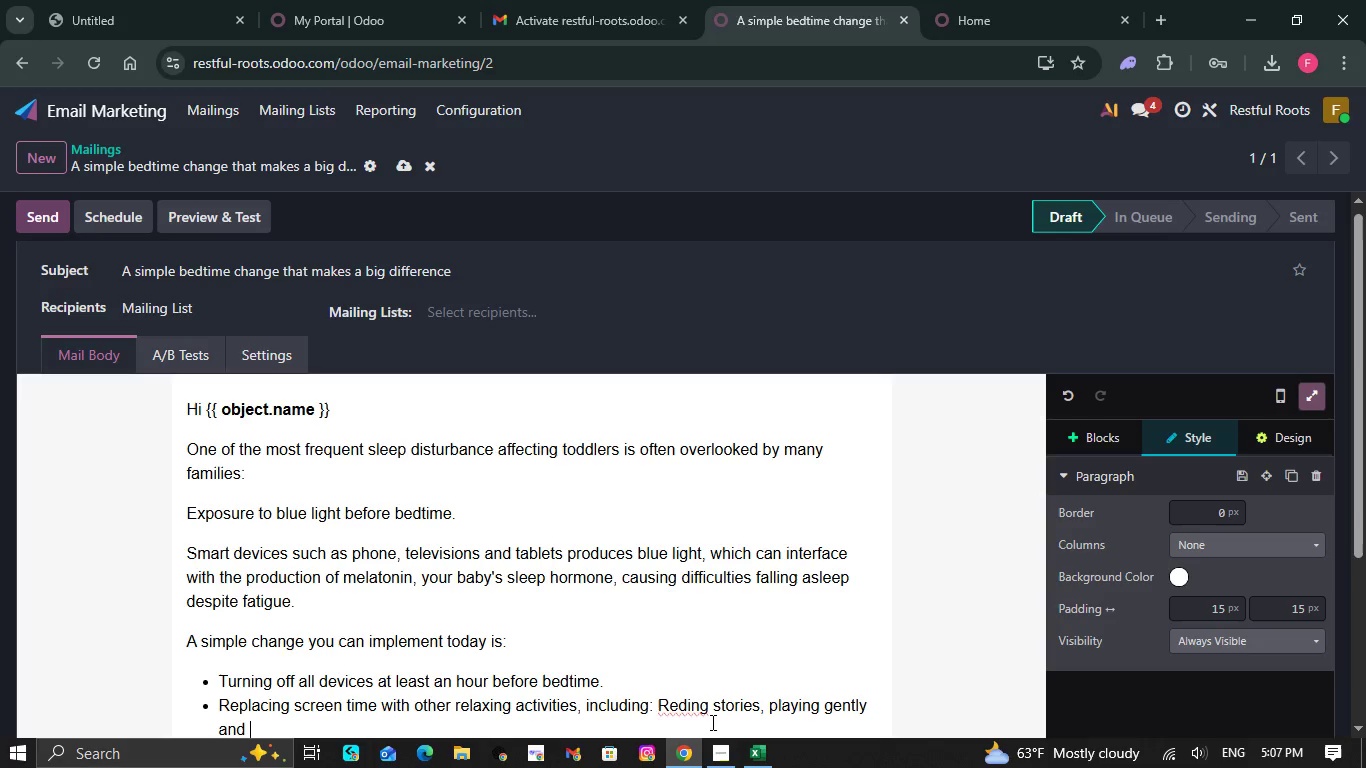 
type(taking bat)
 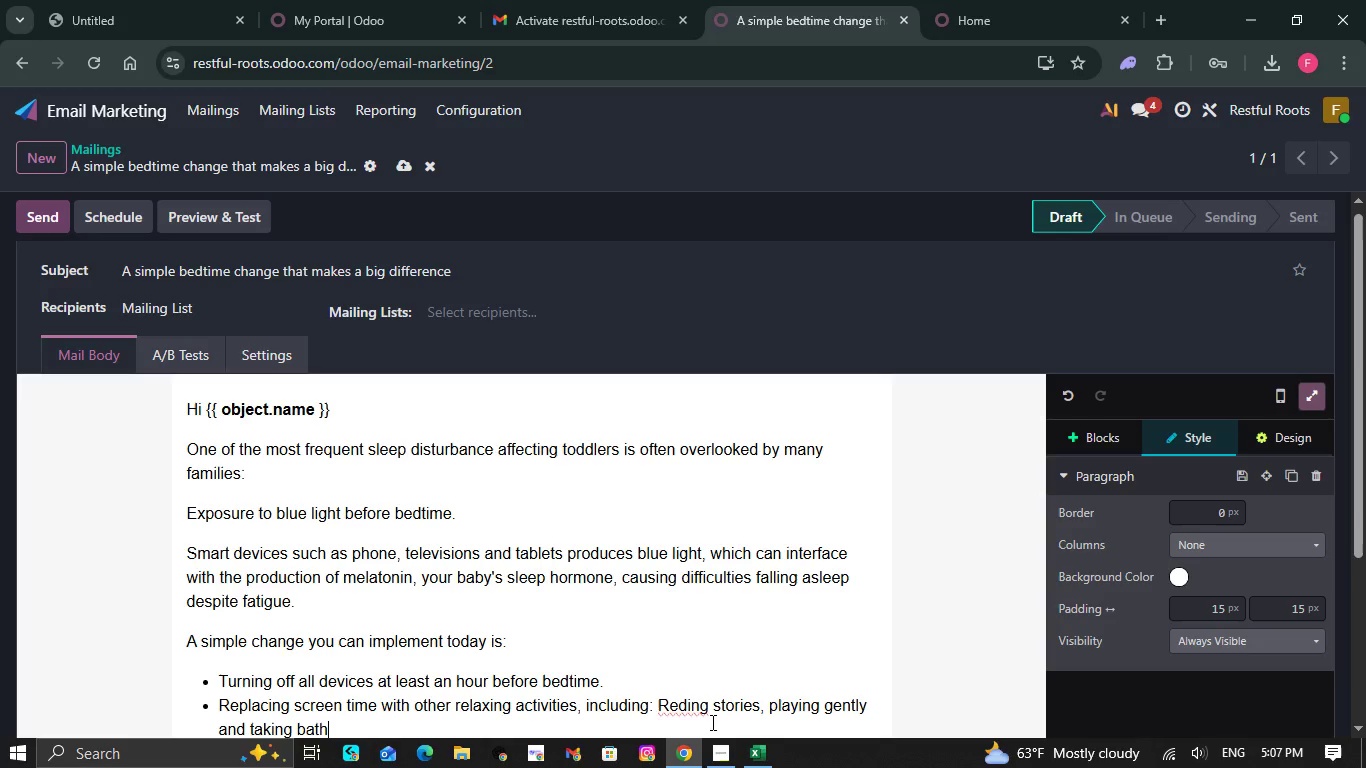 
type(hs)
 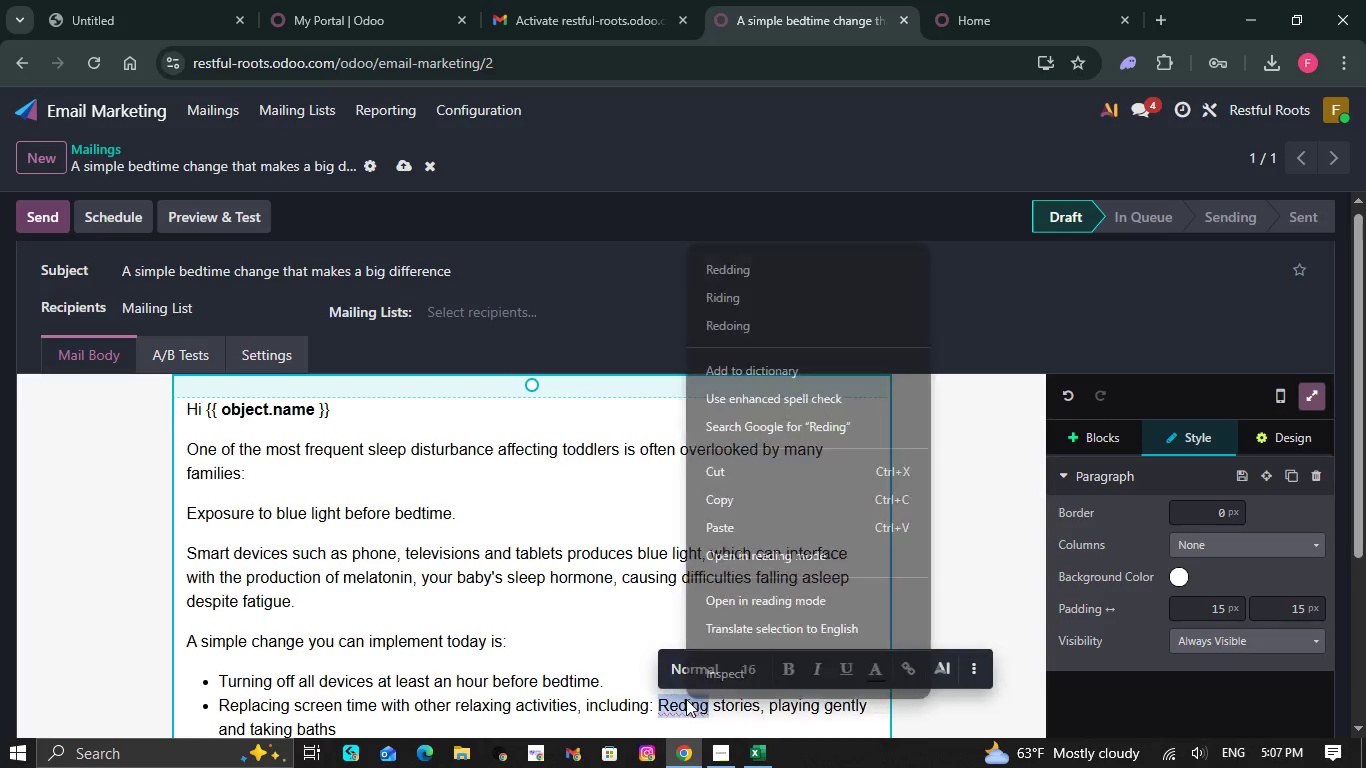 
right_click([686, 699])
 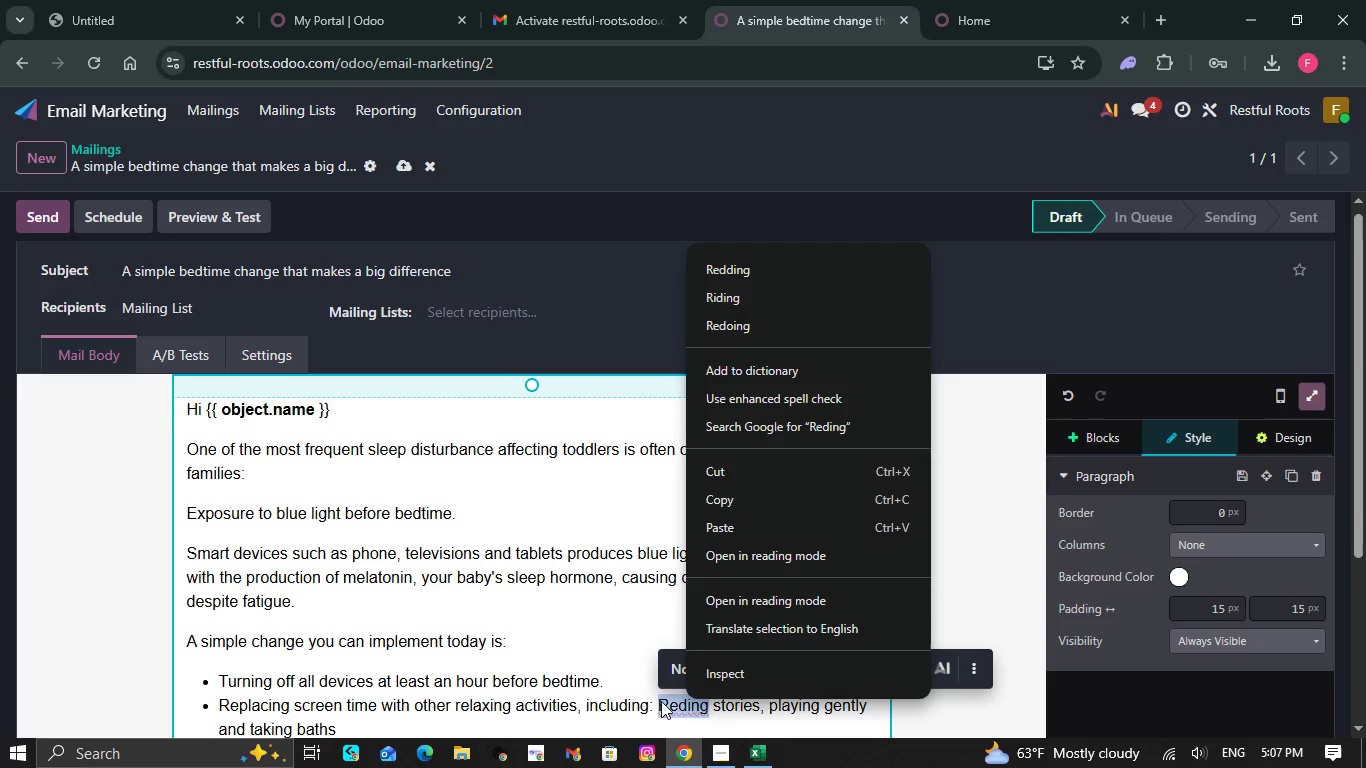 
wait(5.14)
 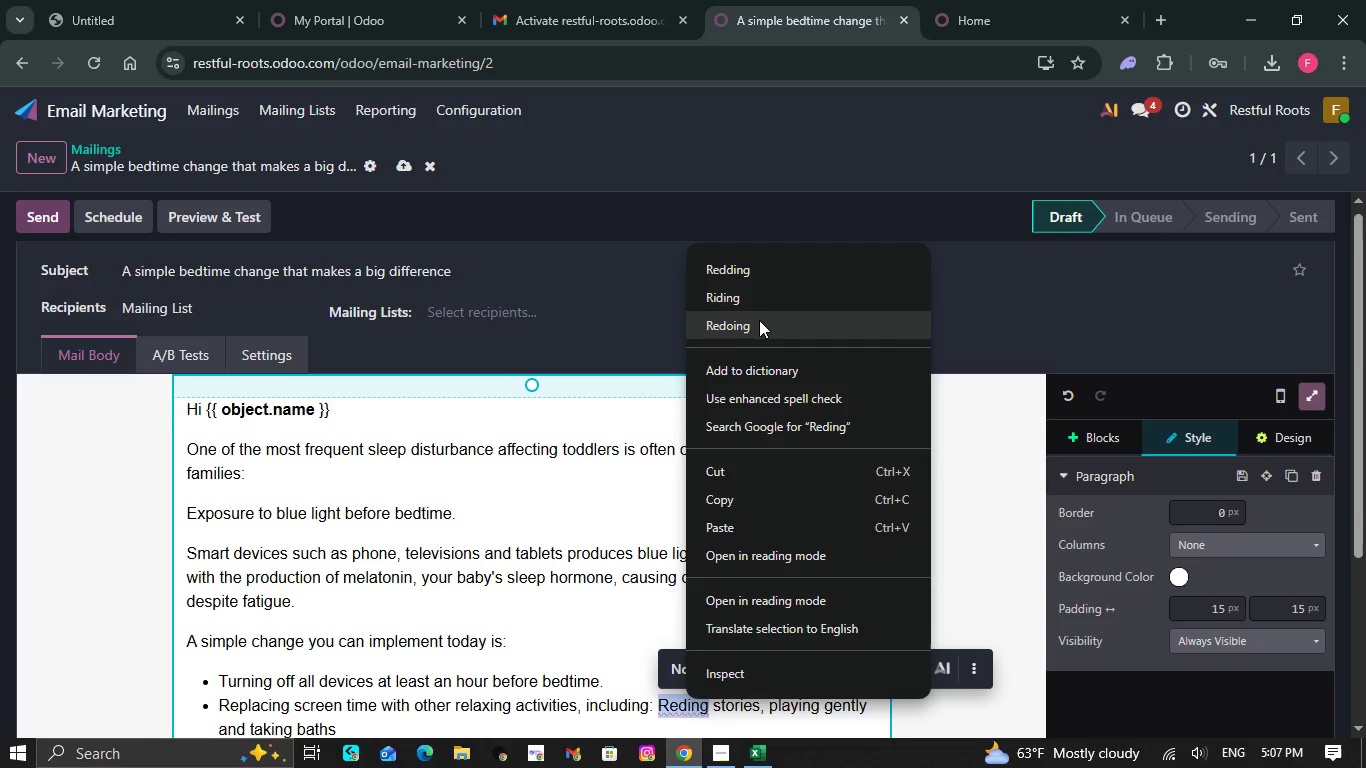 
left_click([672, 700])
 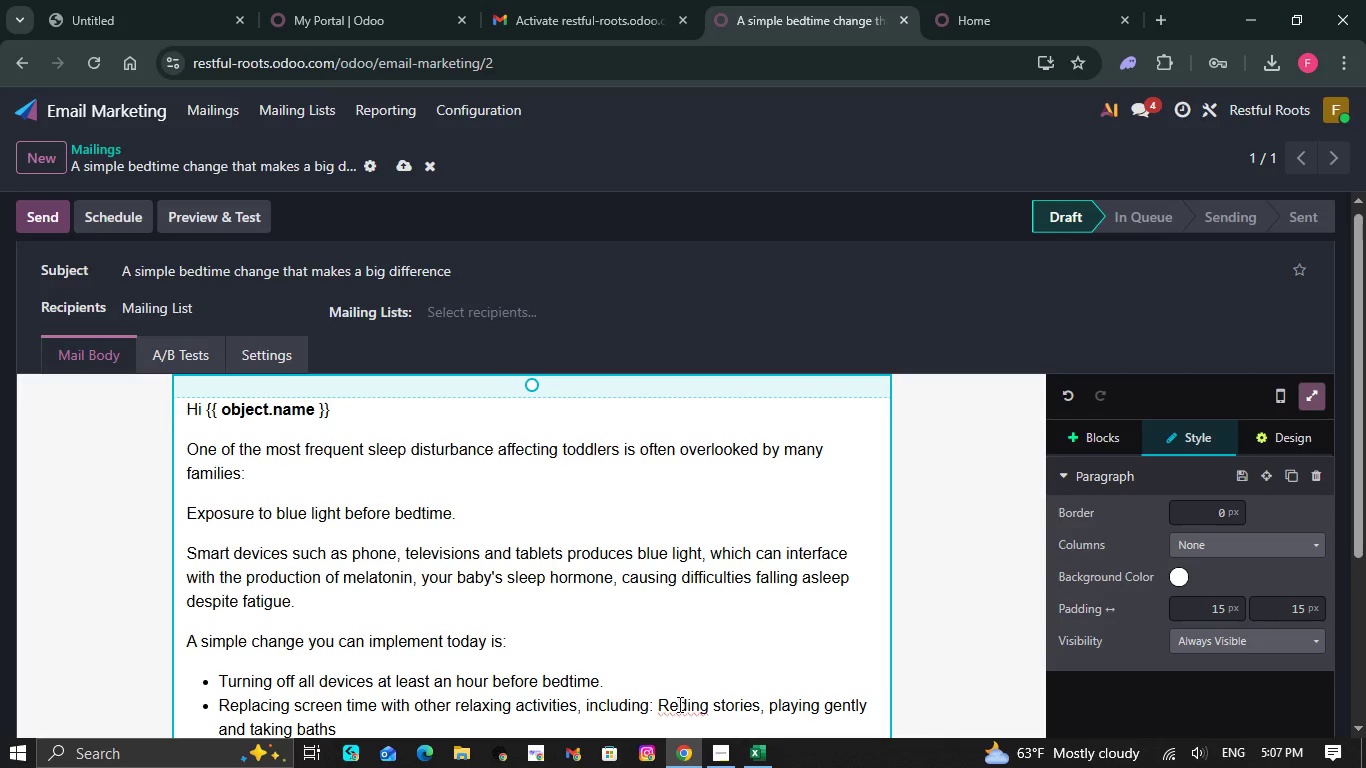 
left_click([678, 704])
 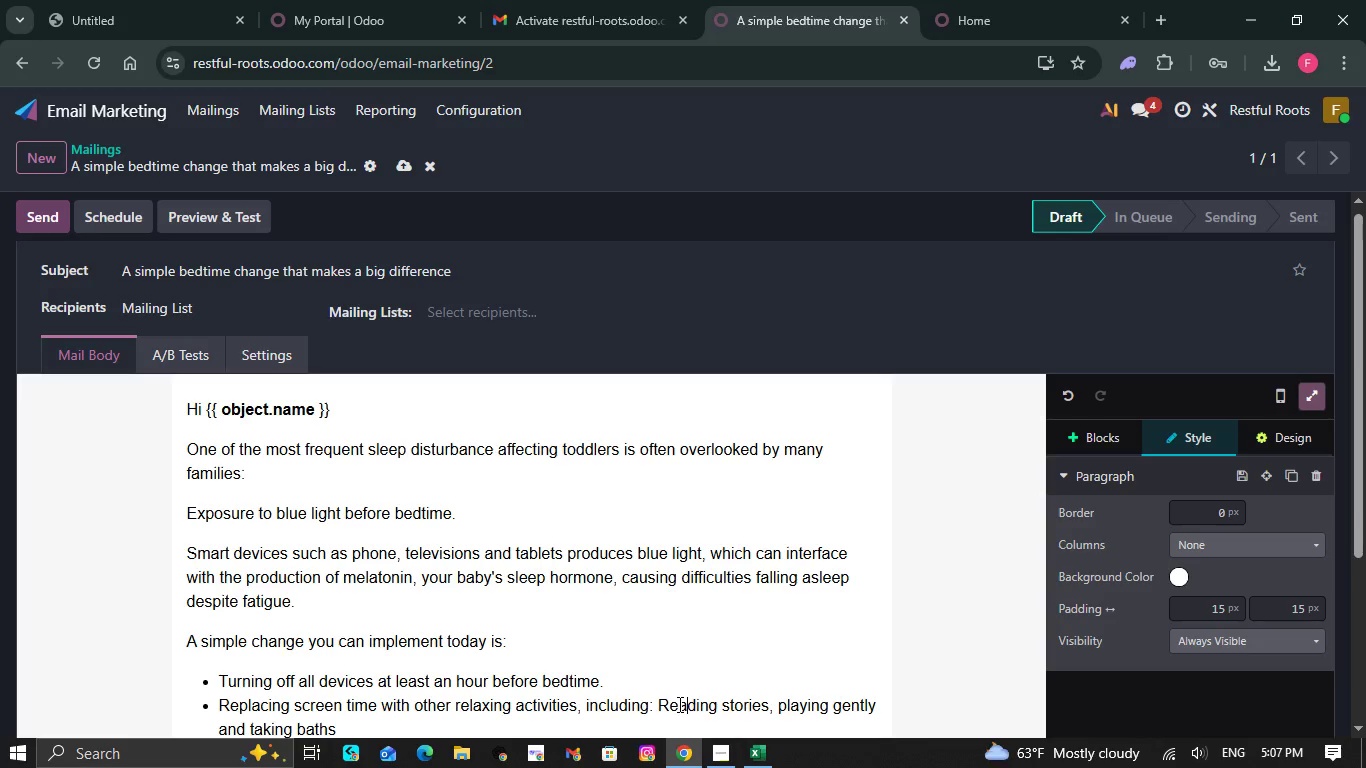 
key(A)
 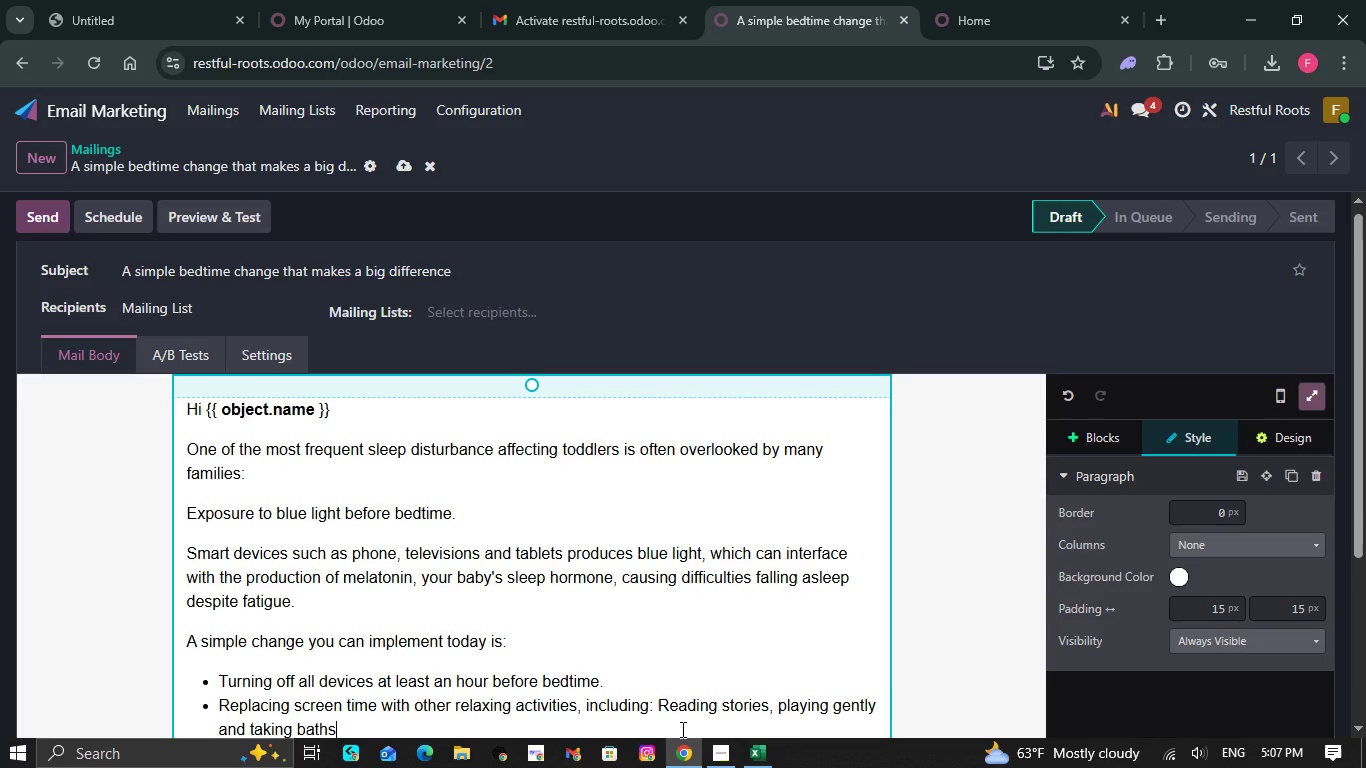 
left_click([681, 729])
 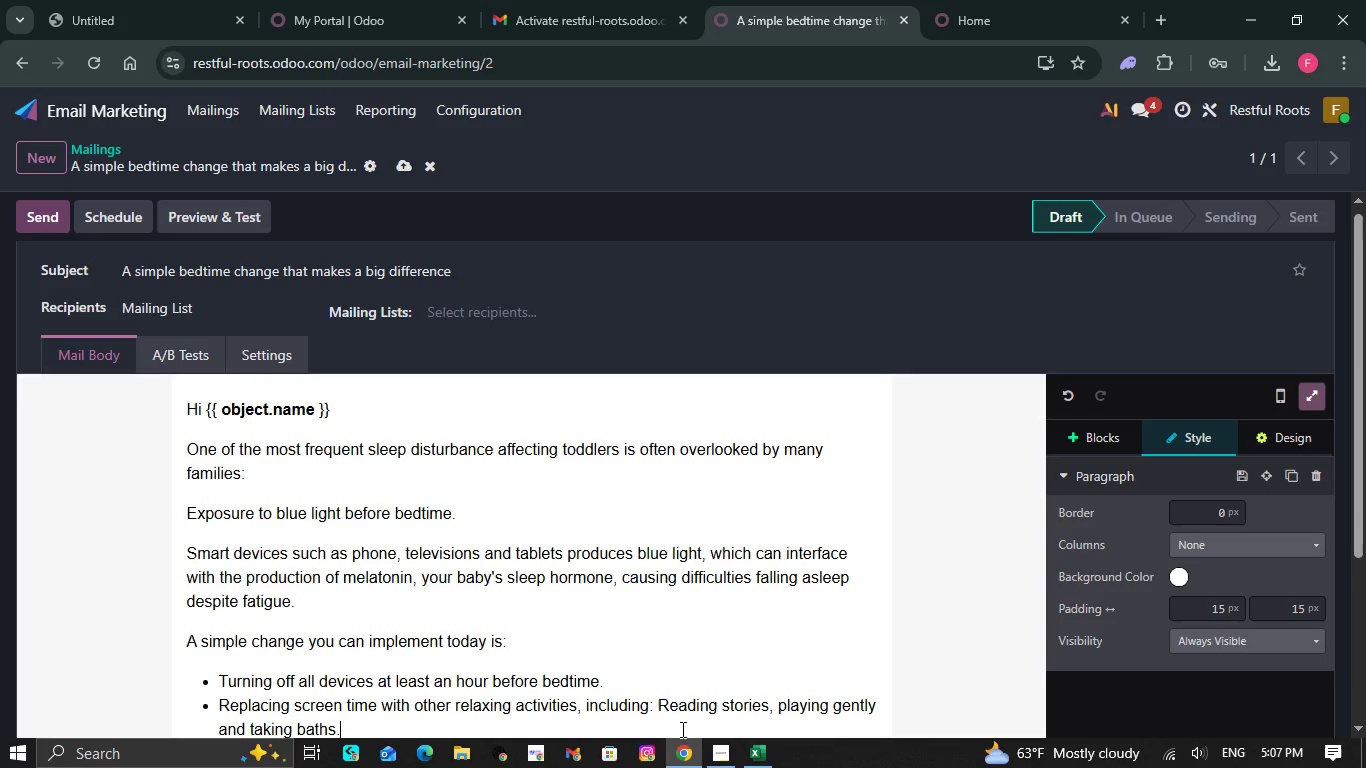 
key(Period)
 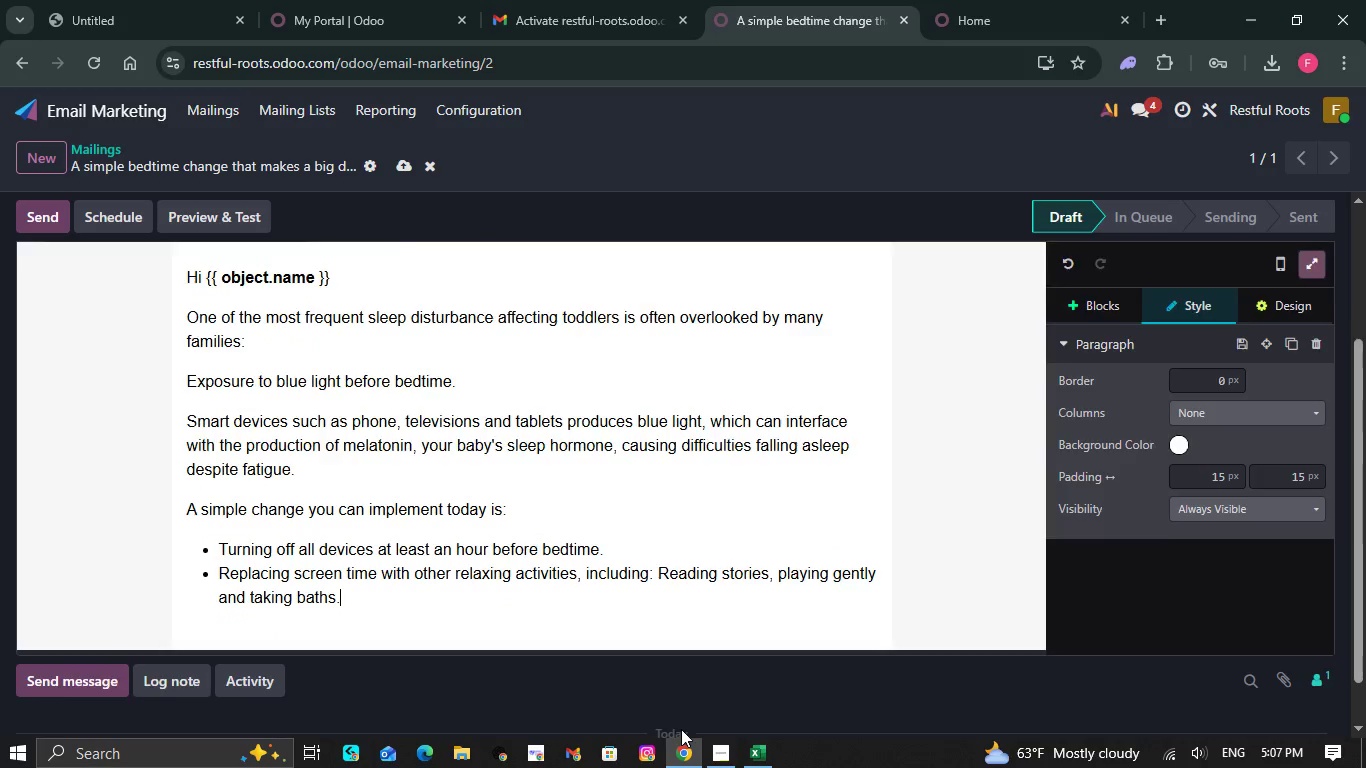 
scroll: coordinate [681, 729], scroll_direction: down, amount: 2.0
 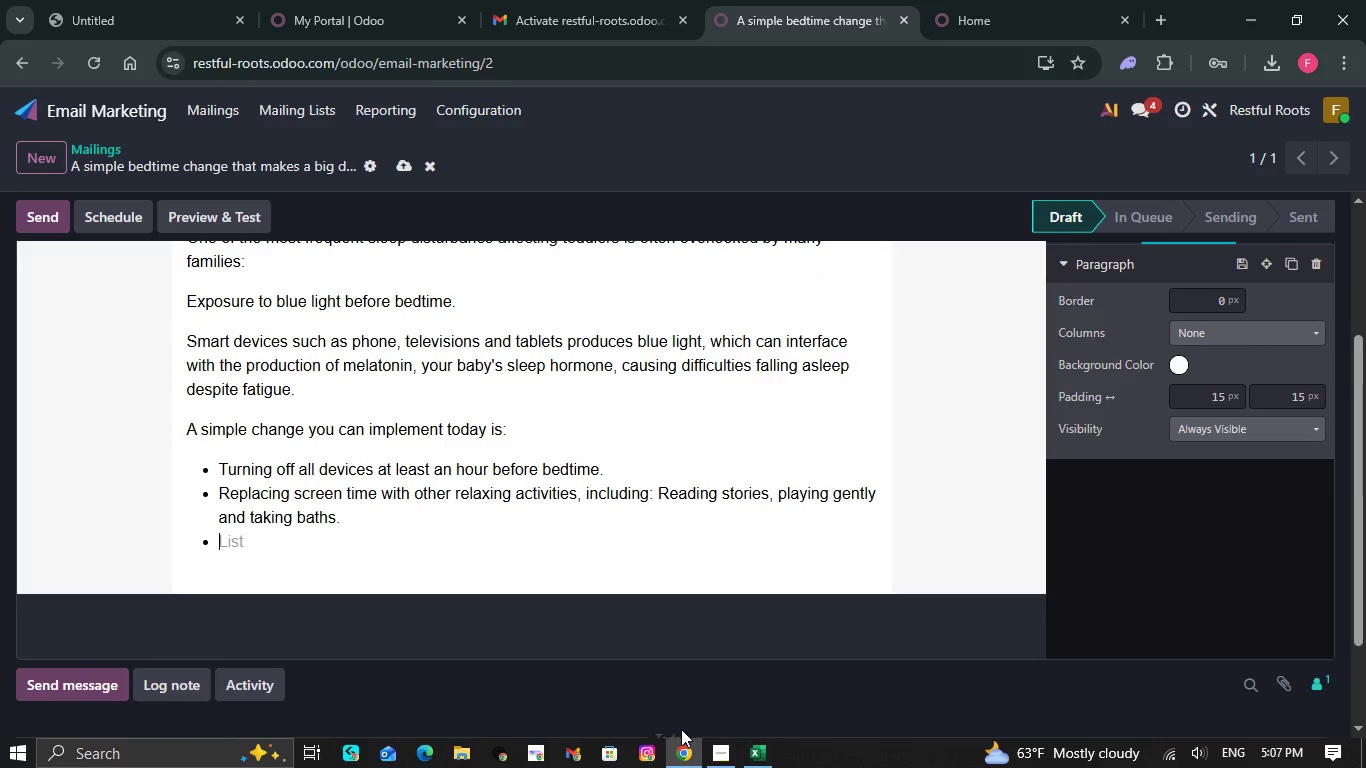 
key(NumpadEnter)
 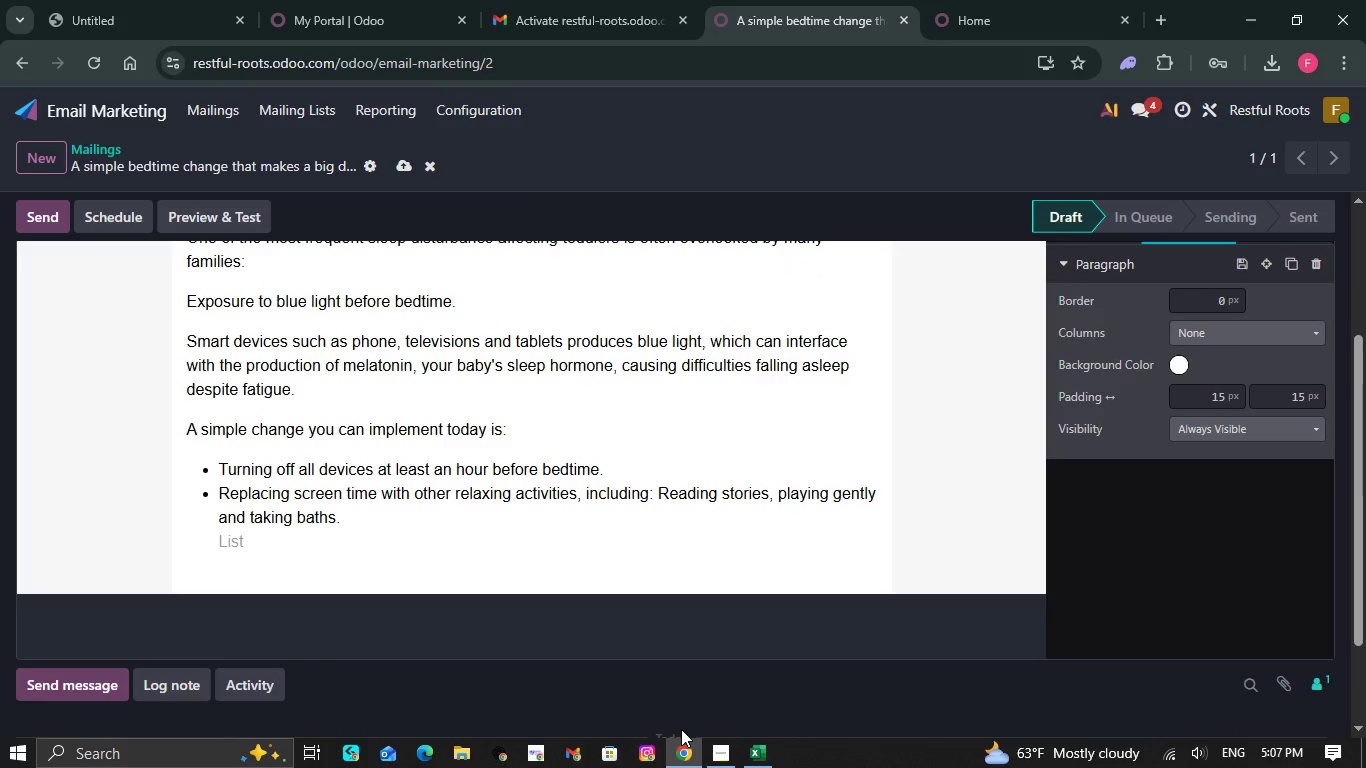 
key(Backspace)